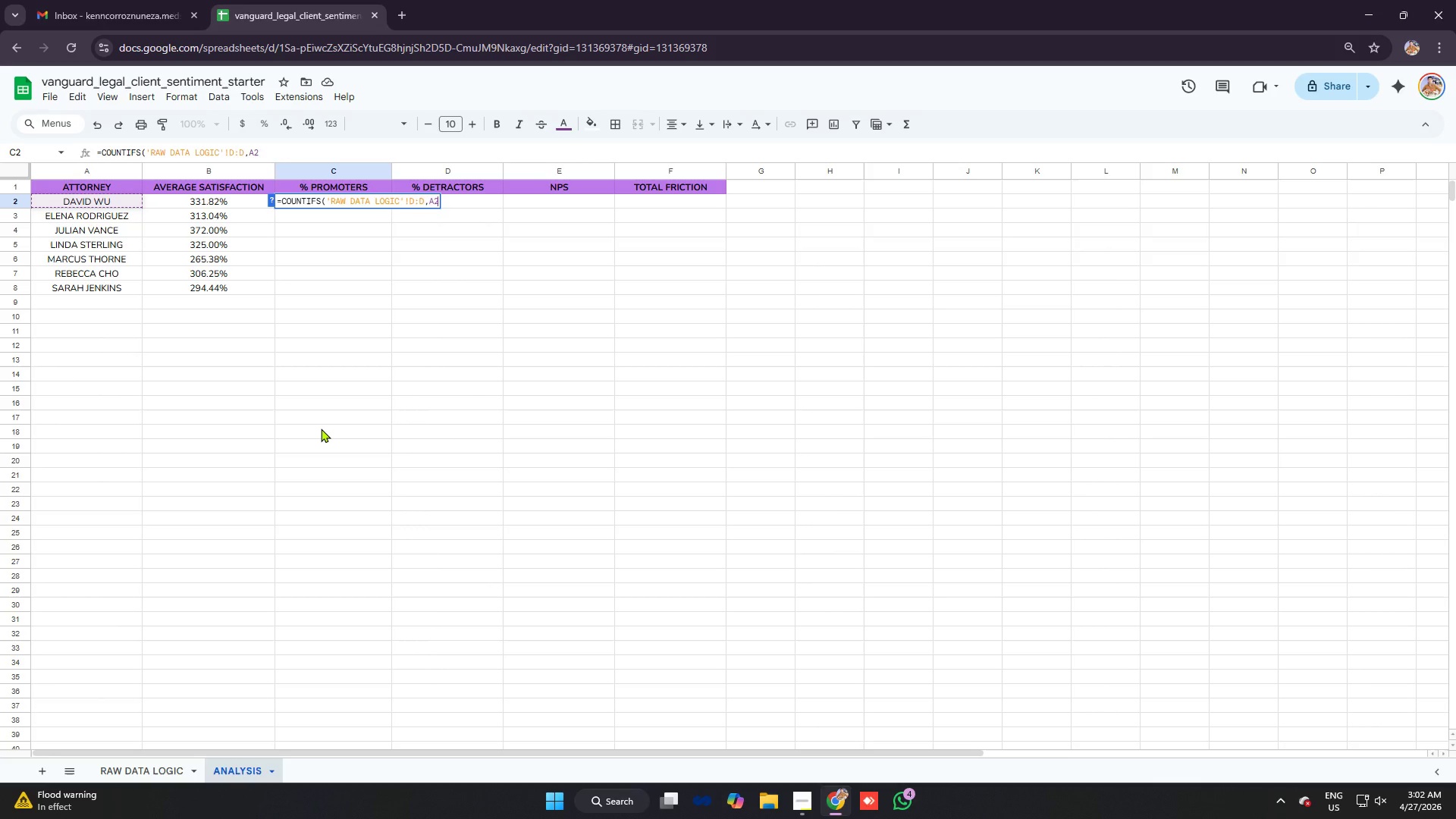 
type(,'raw data logic'!i:I)
key(Backspace)
type(i,"promoter)
 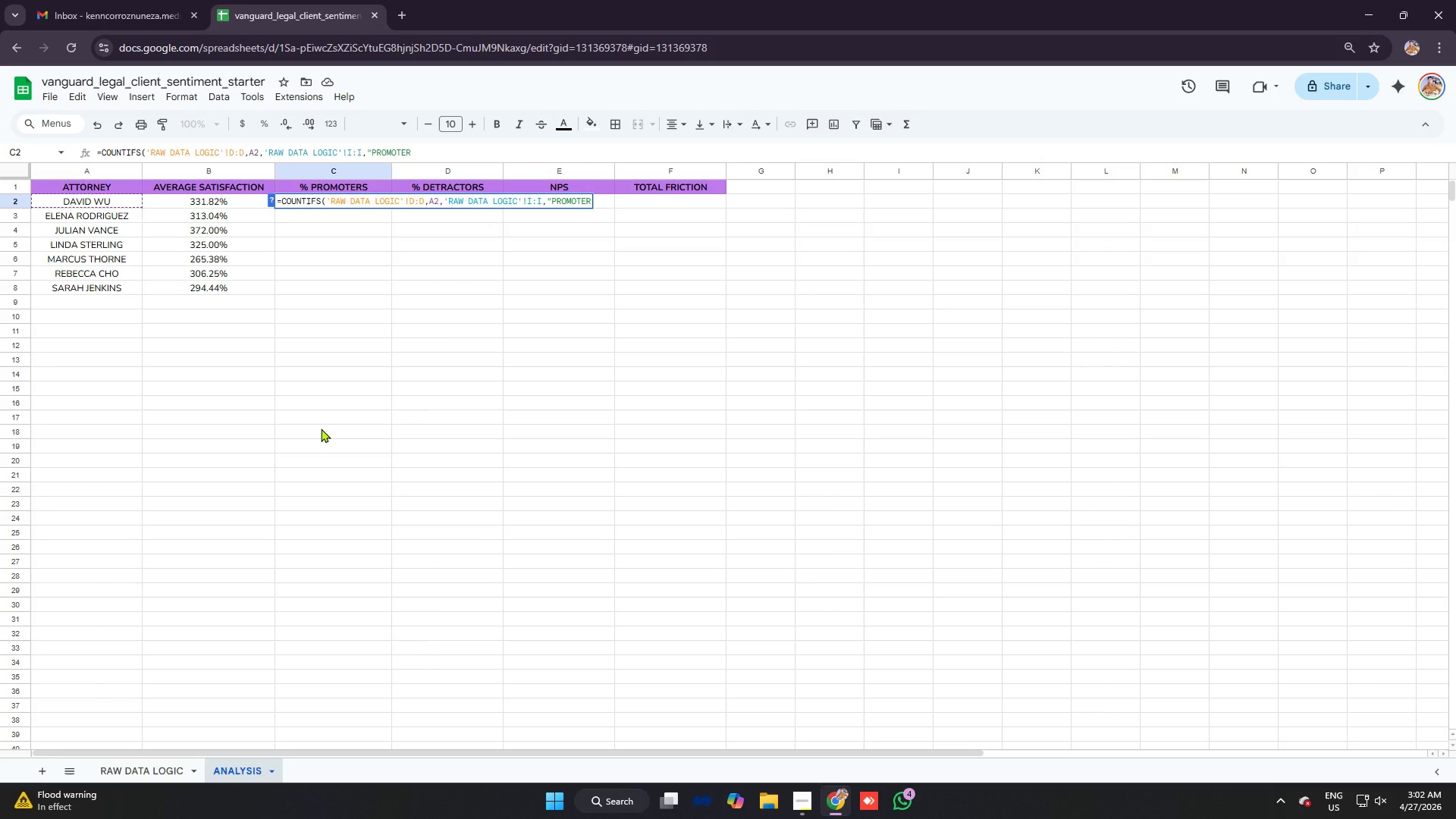 
type(")/countifs)
key(Tab)
type('raw data logic'!)
 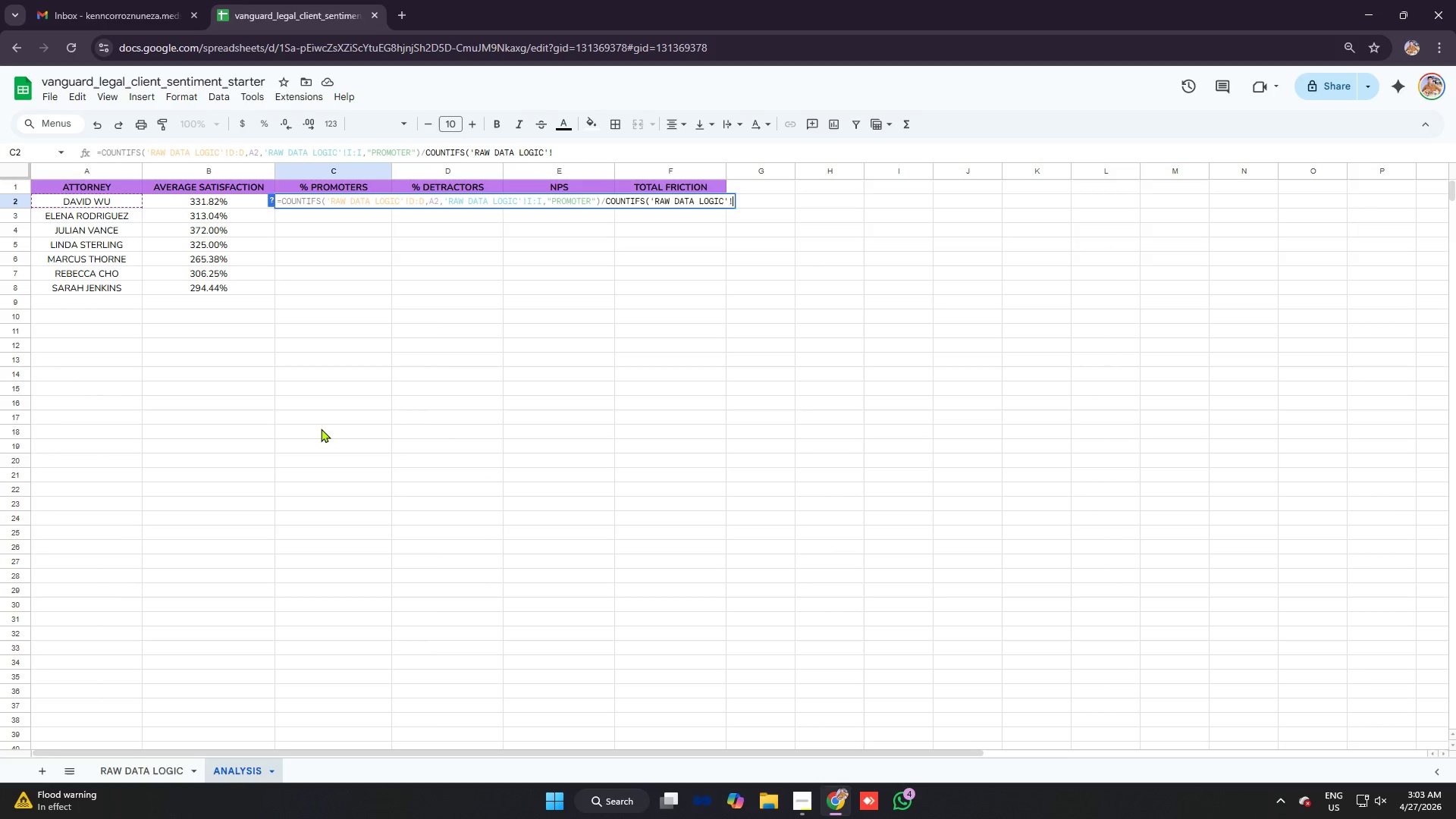 
type(d:d,A2)
key(Backspace)
key(Backspace)
type(a2)
 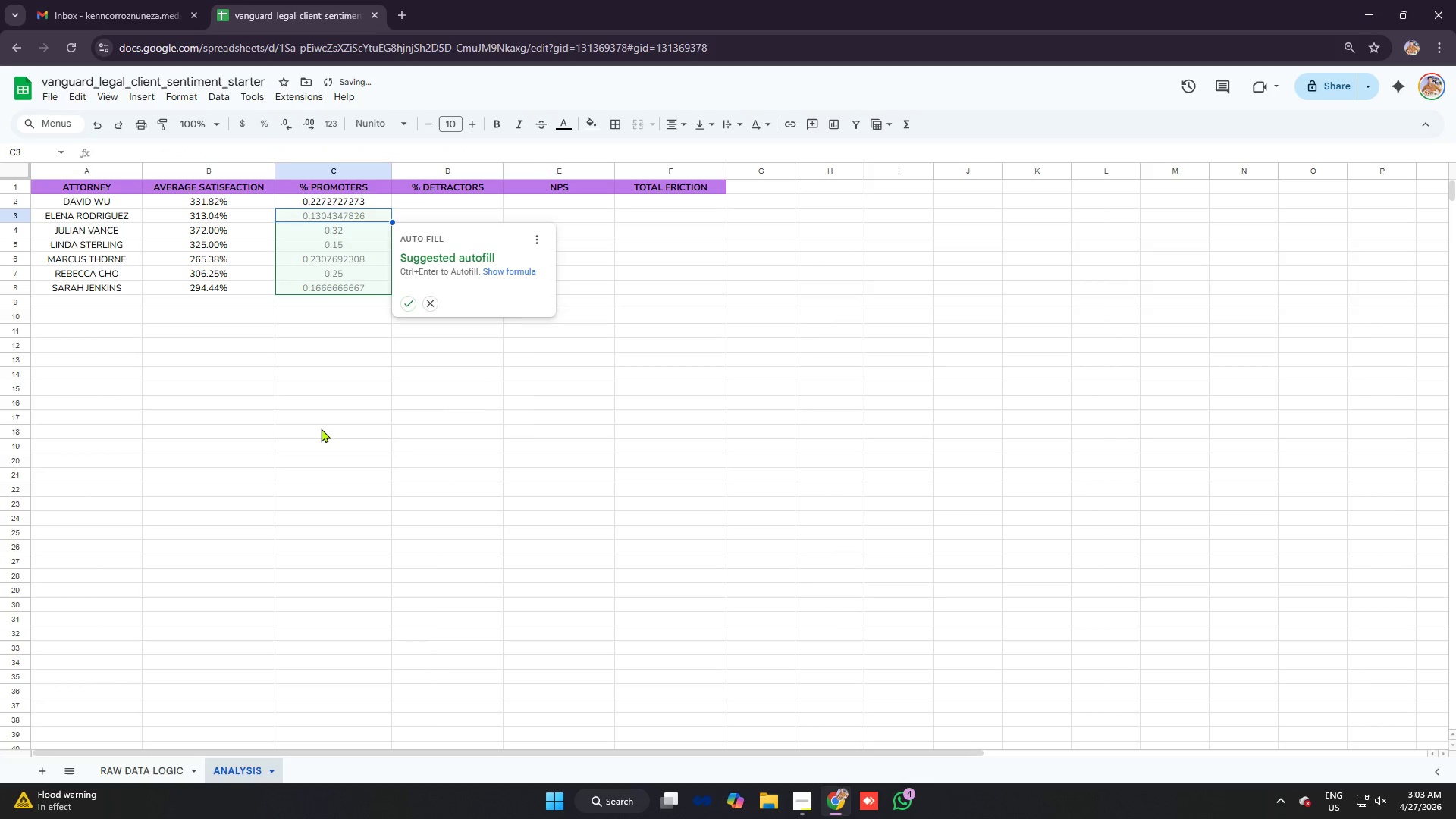 
 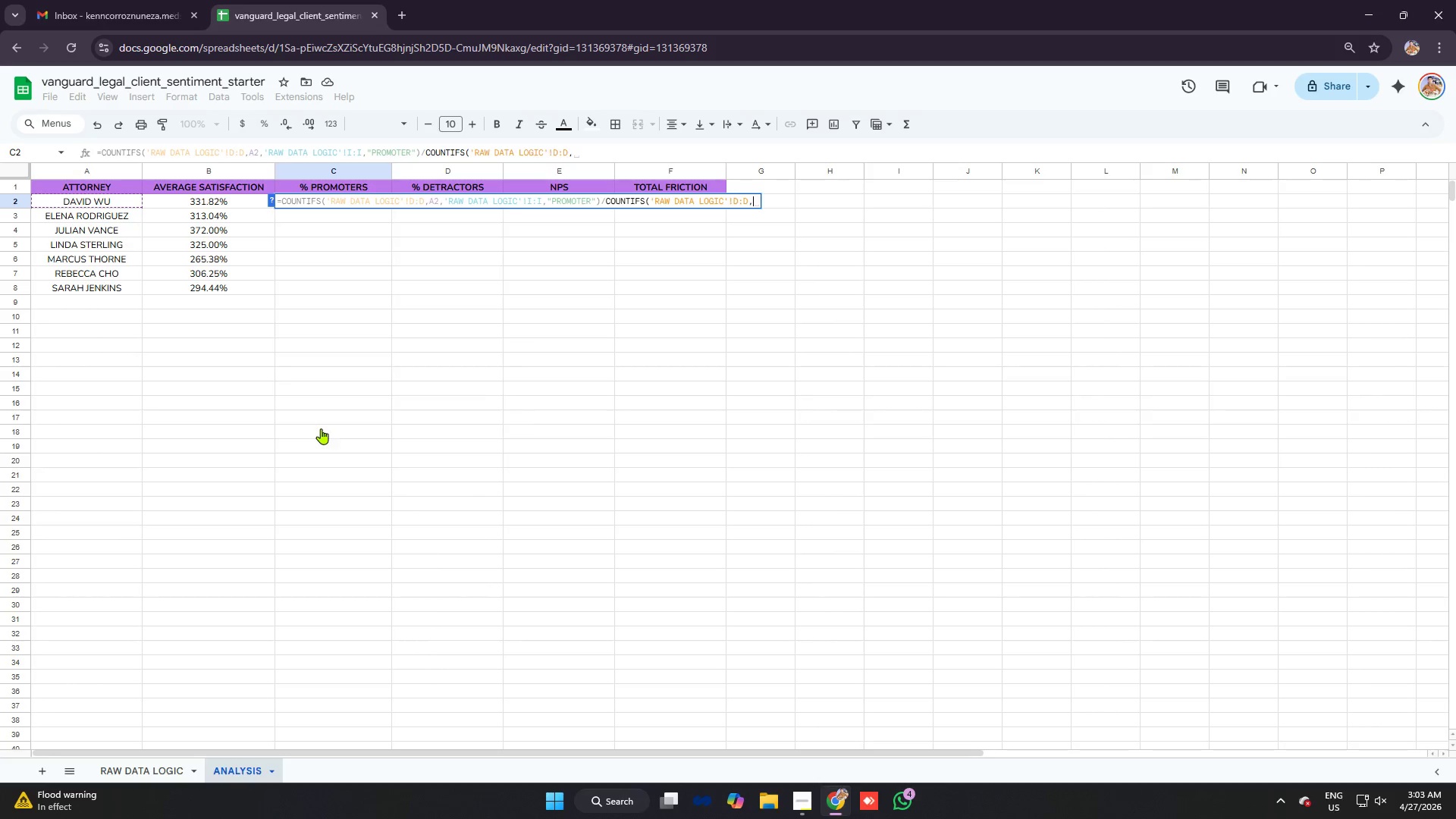 
key(Enter)
 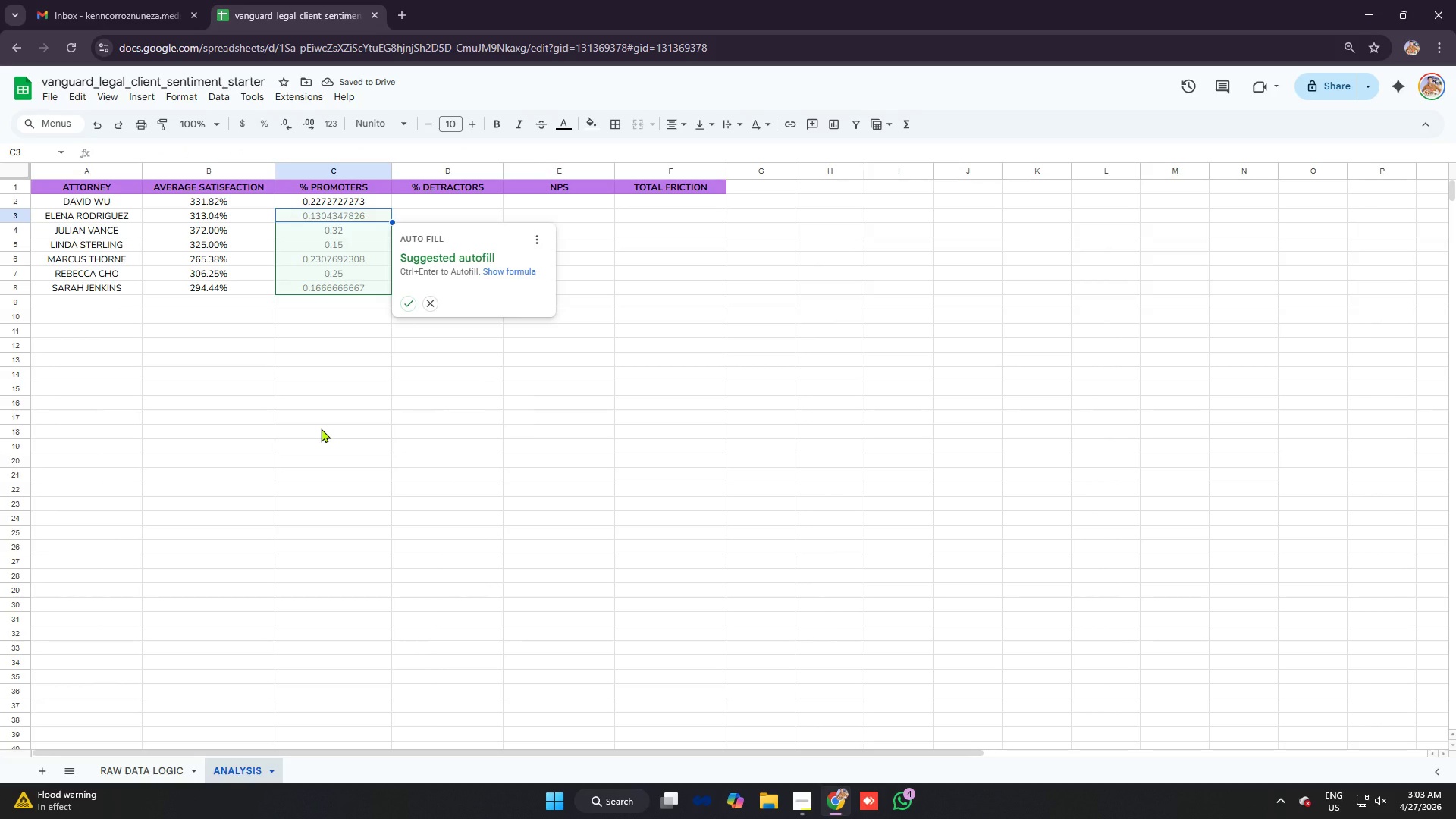 
wait(6.25)
 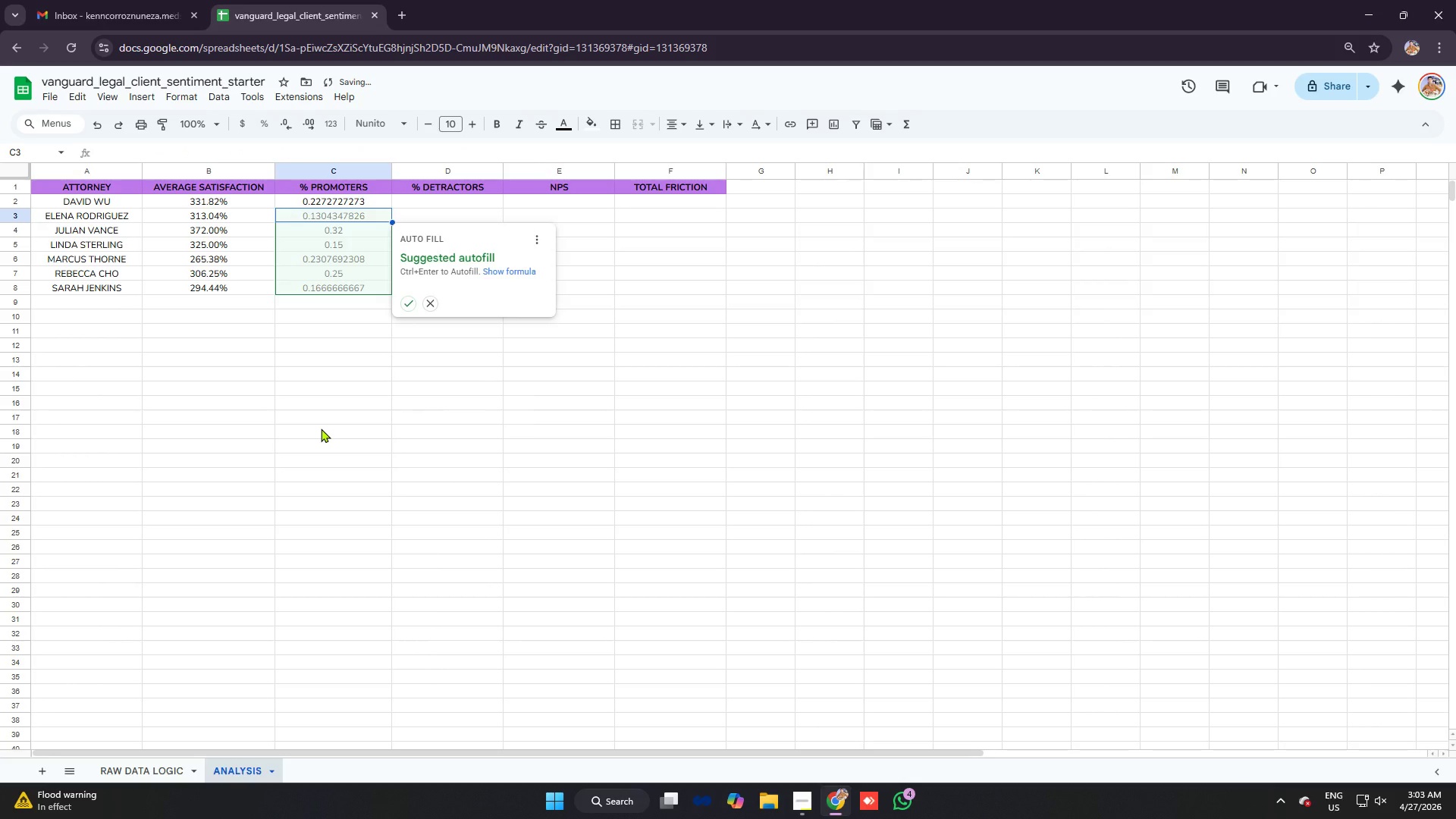 
left_click([407, 304])
 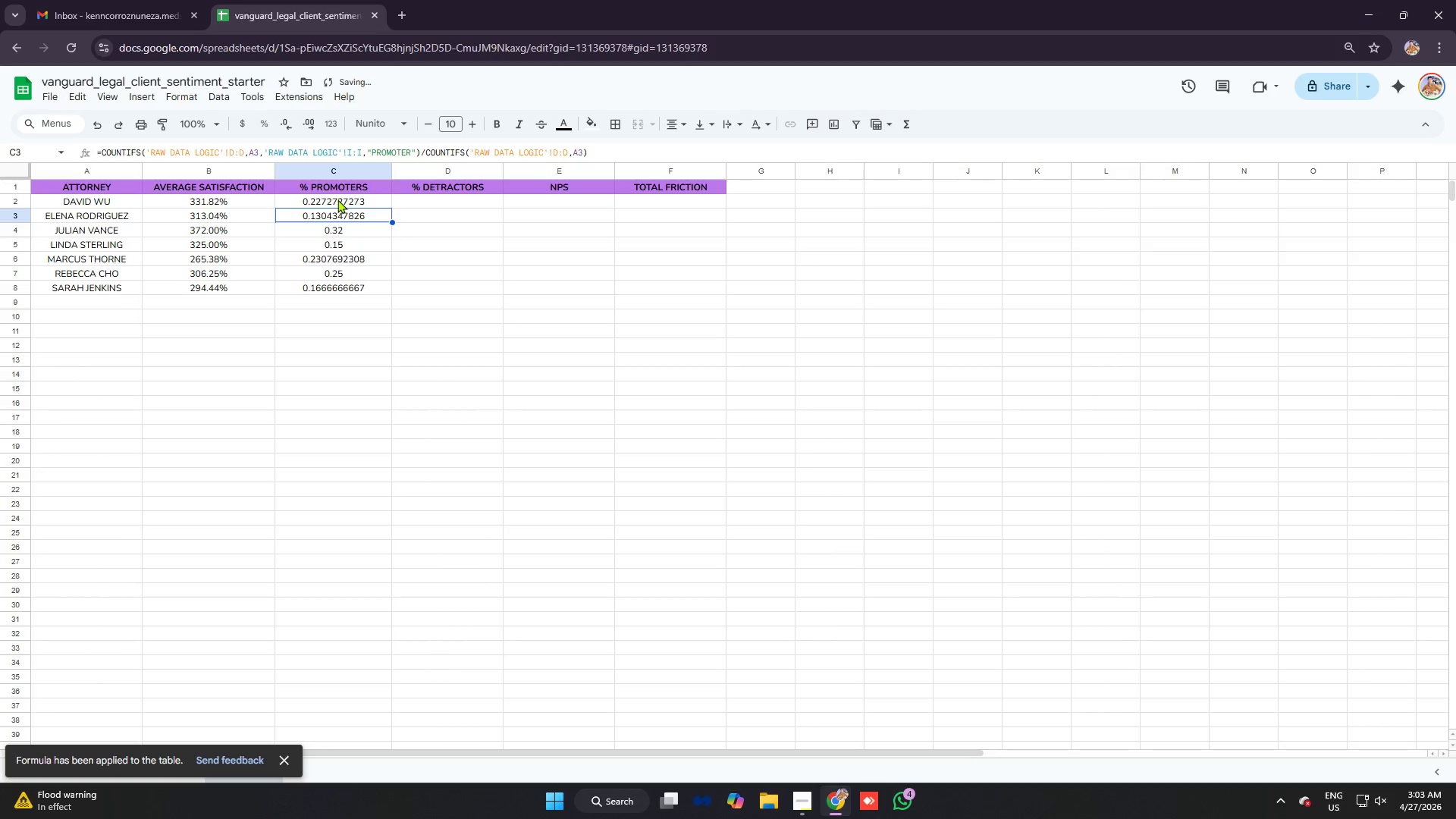 
left_click_drag(start_coordinate=[337, 199], to_coordinate=[350, 285])
 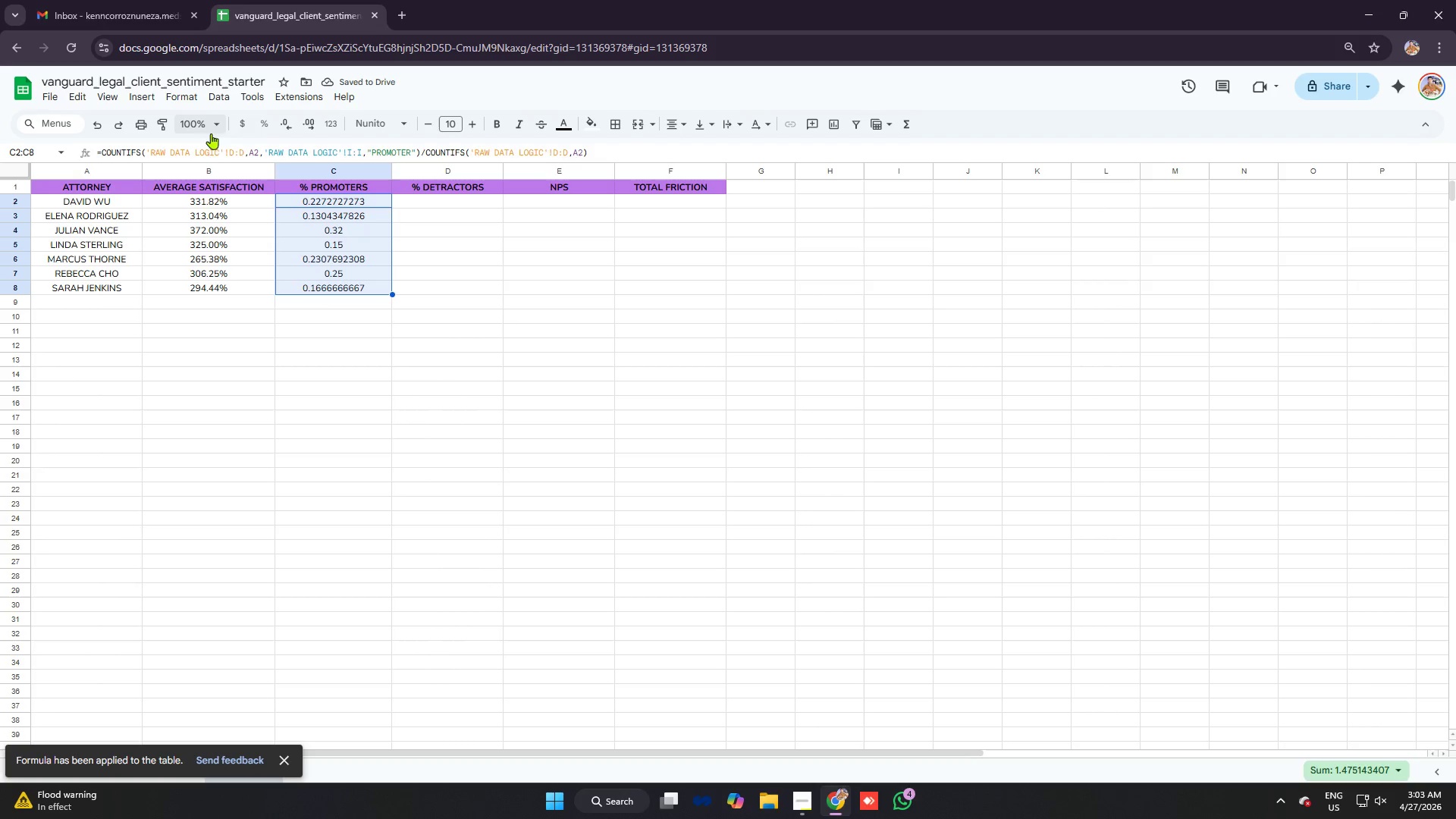 
left_click([195, 102])
 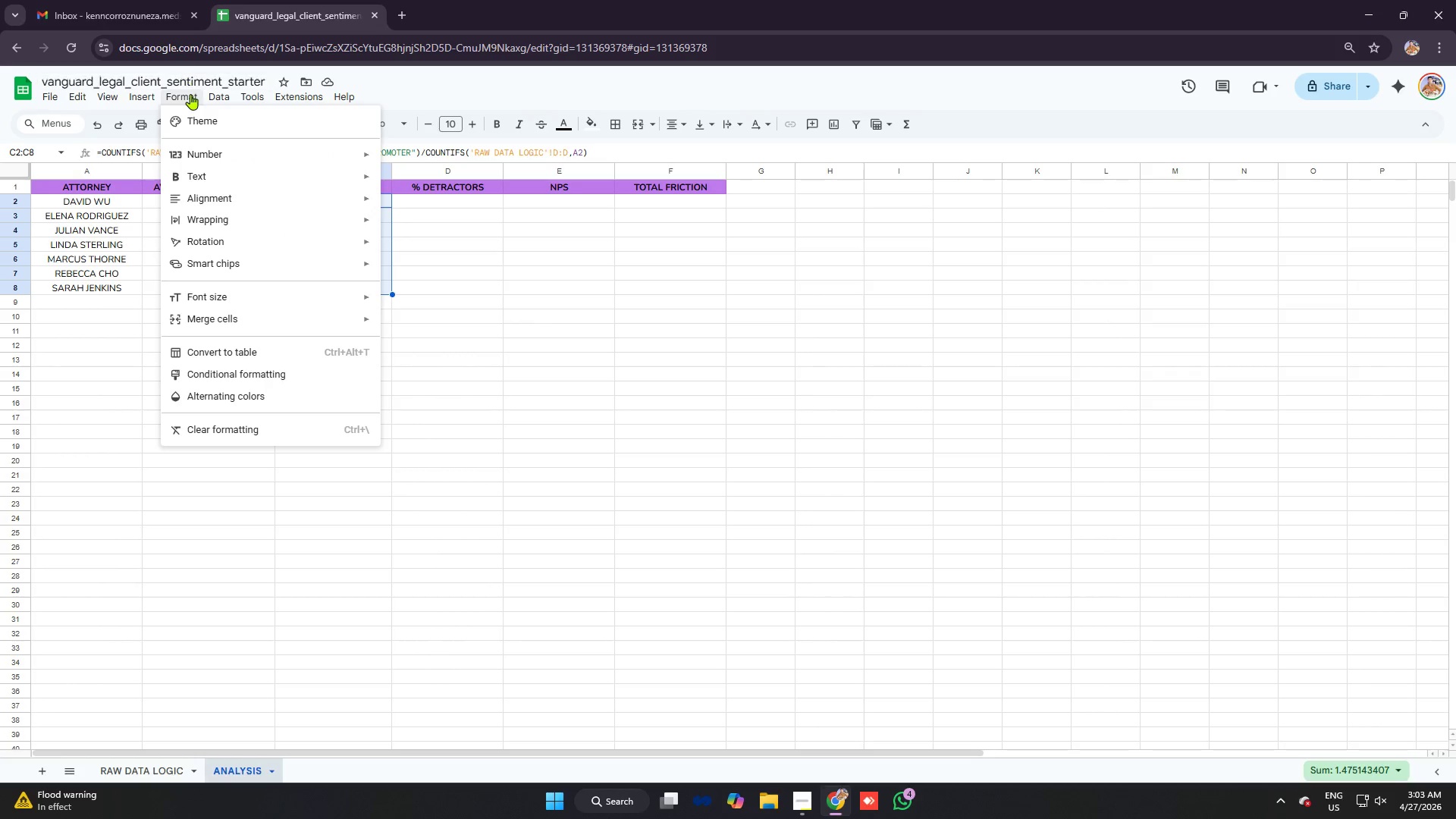 
left_click([190, 94])
 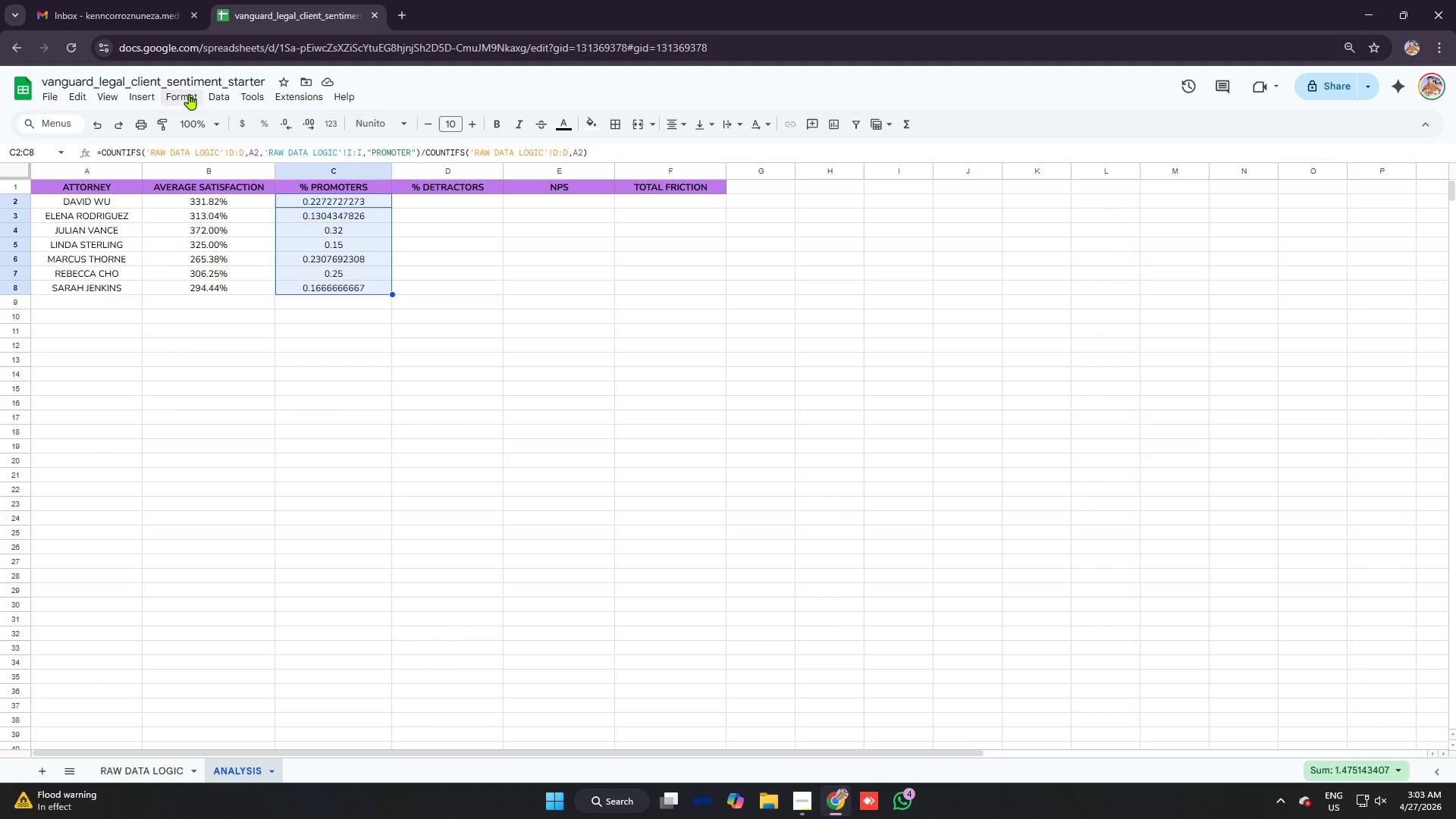 
left_click([189, 94])
 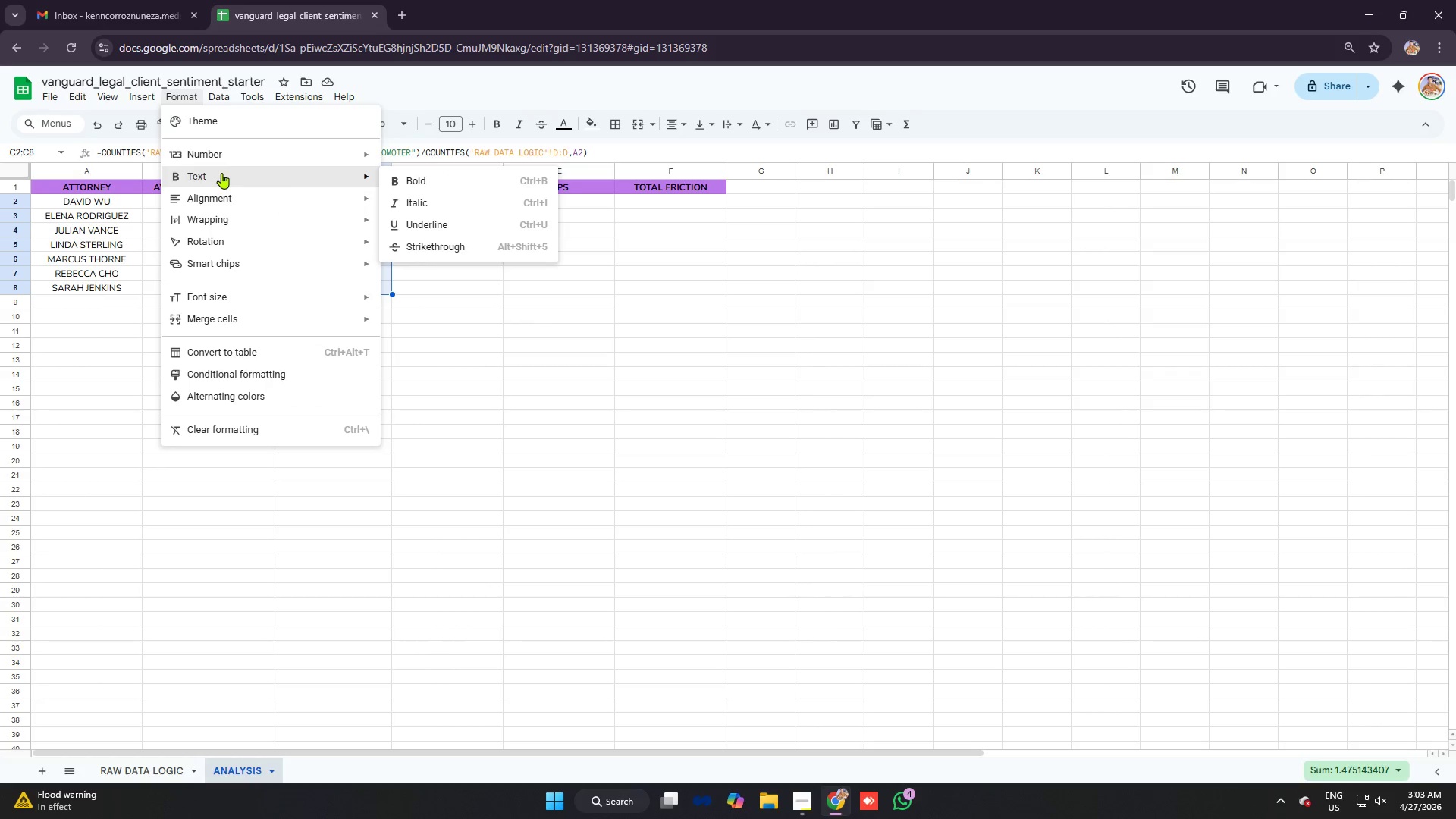 
left_click([221, 155])
 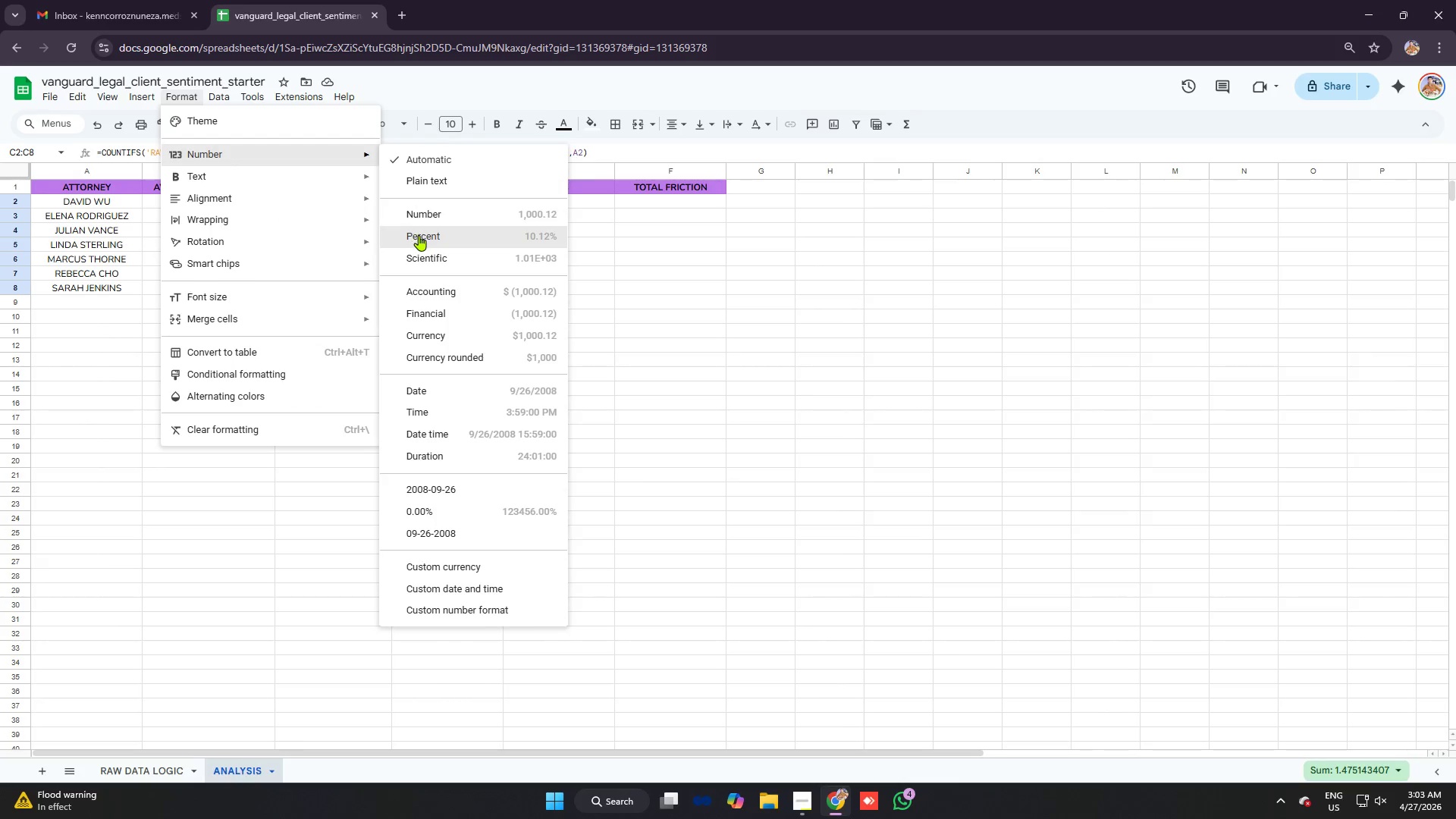 
left_click([419, 235])
 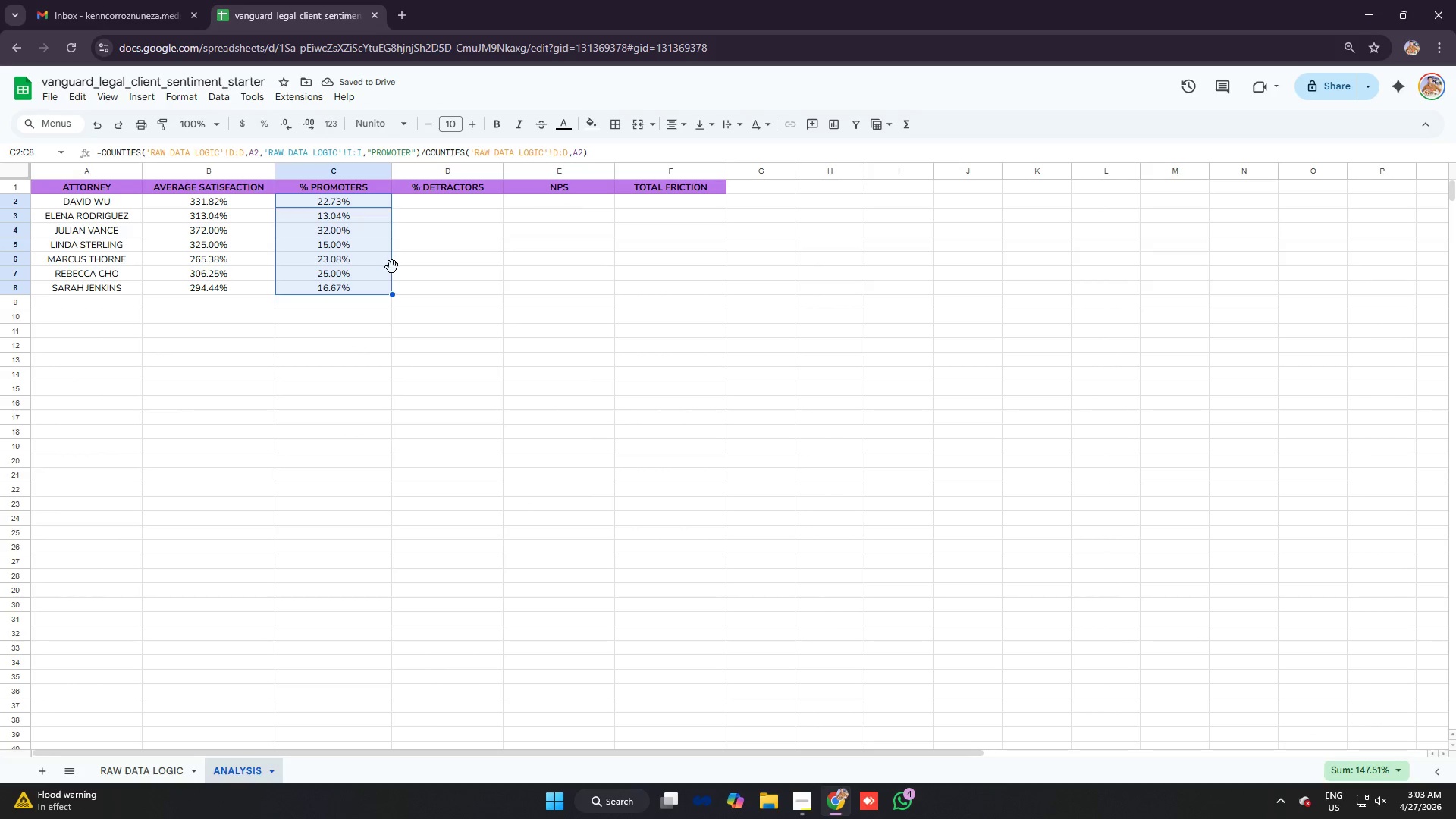 
left_click([419, 205])
 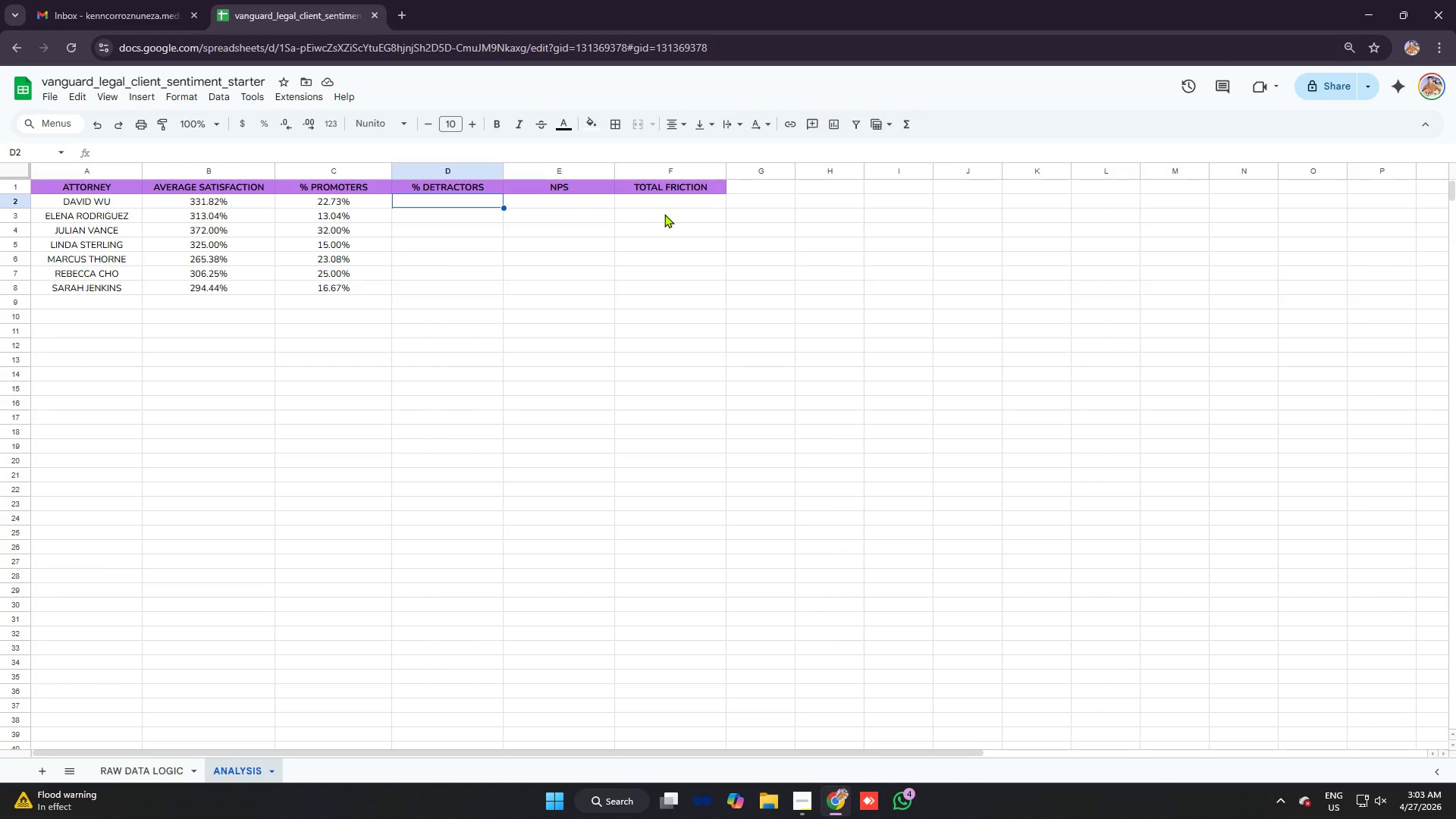 
wait(16.98)
 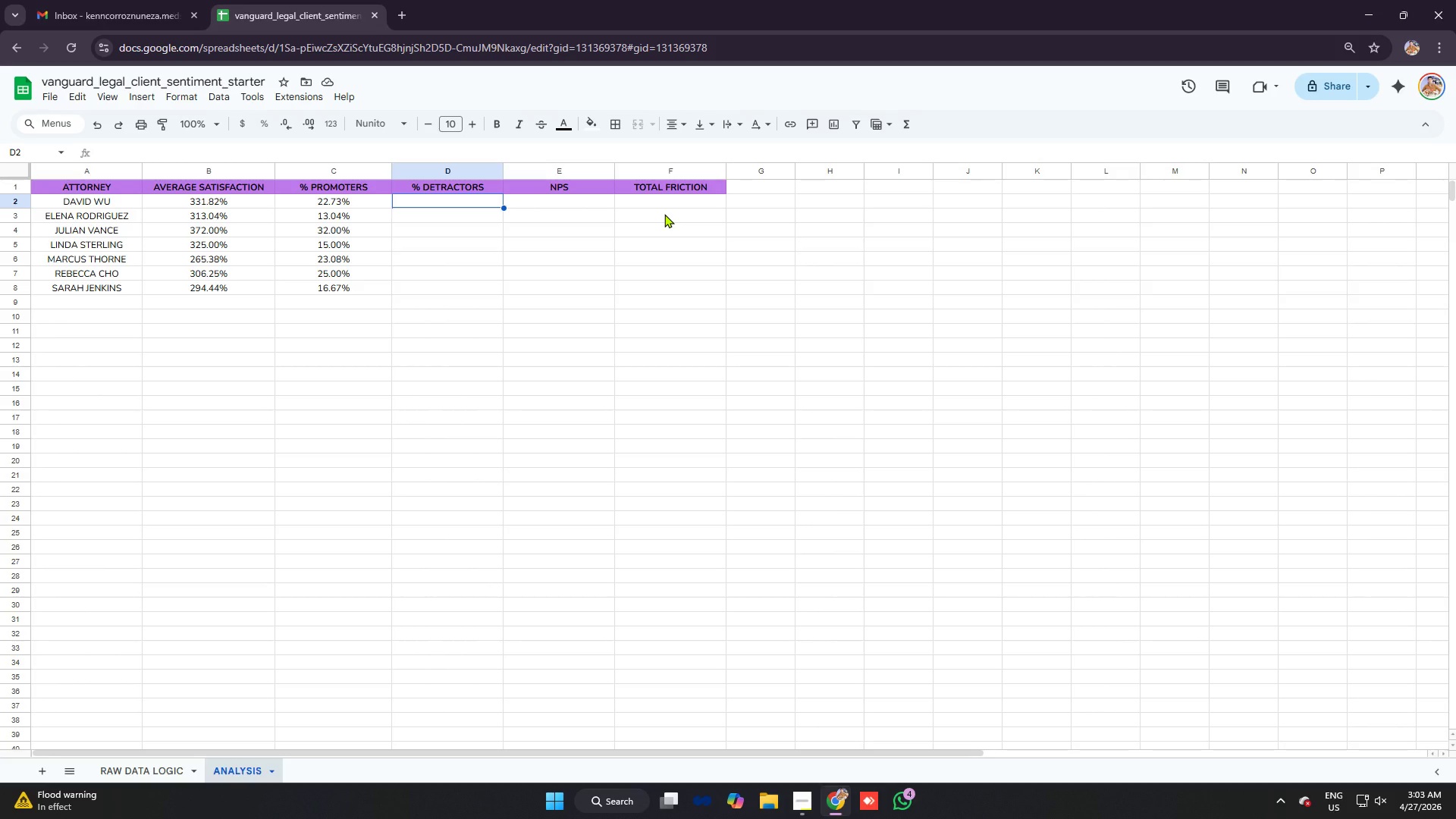 
left_click([482, 220])
 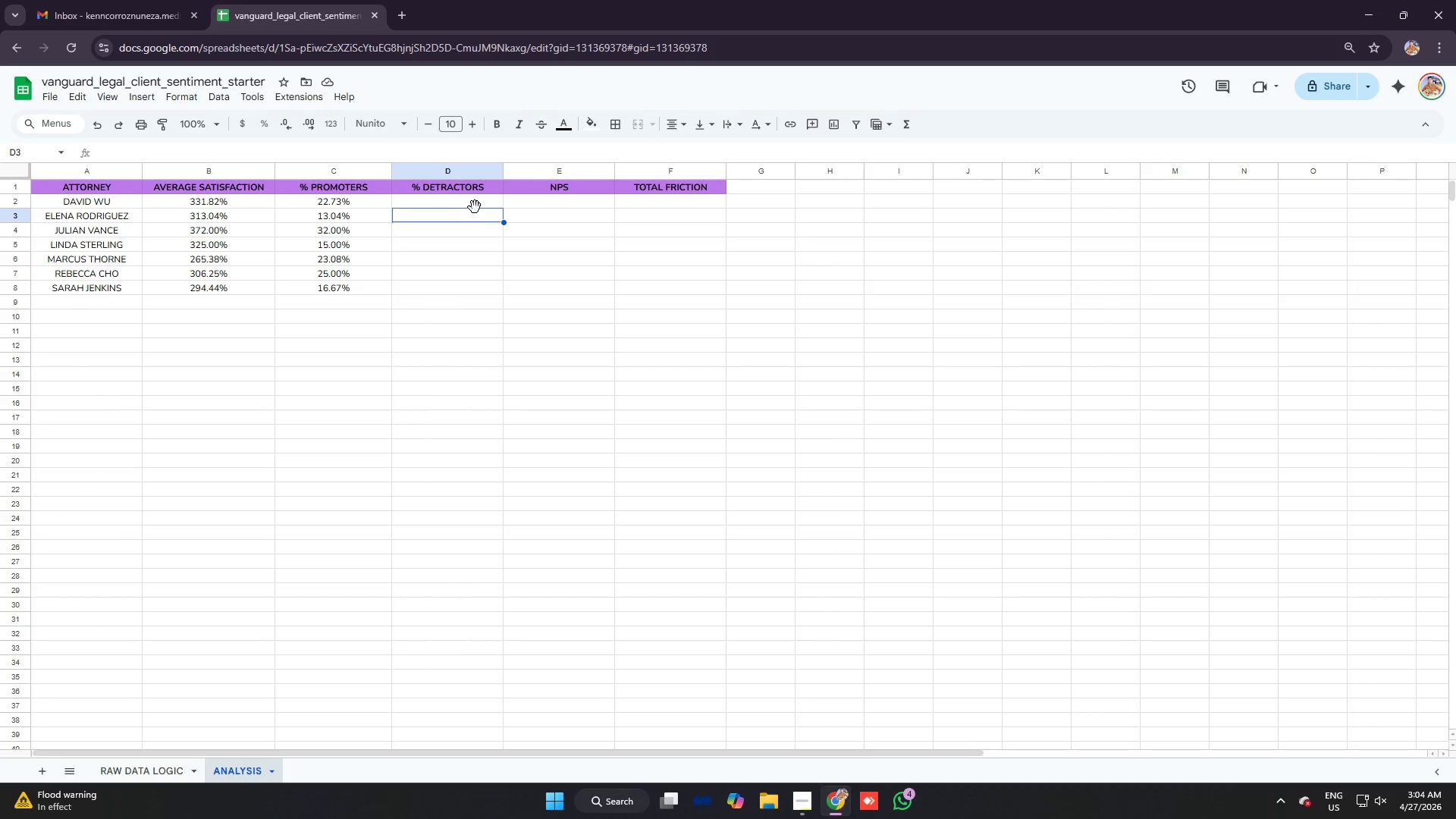 
left_click([474, 205])
 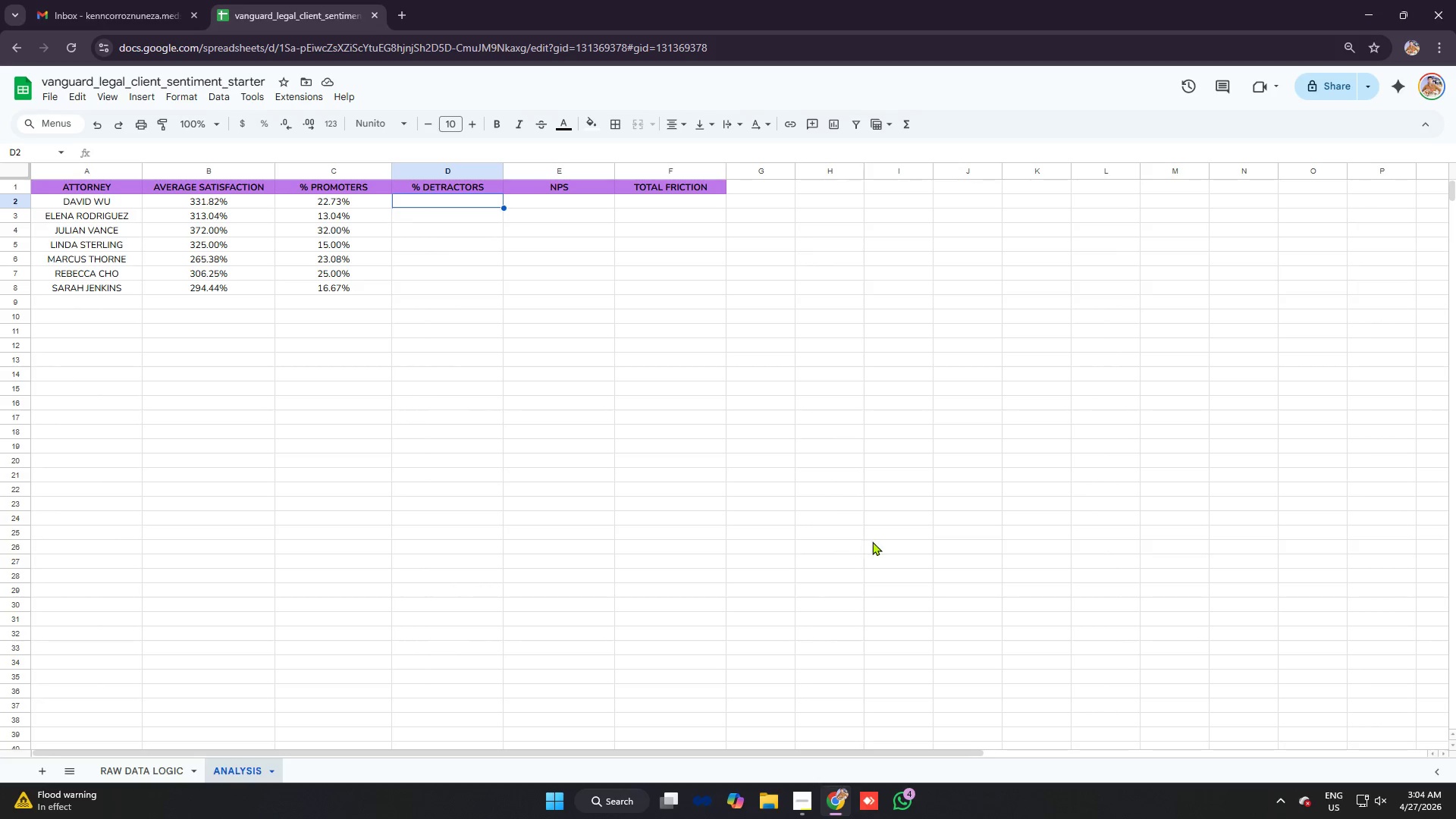 
key(Alt+AltLeft)
 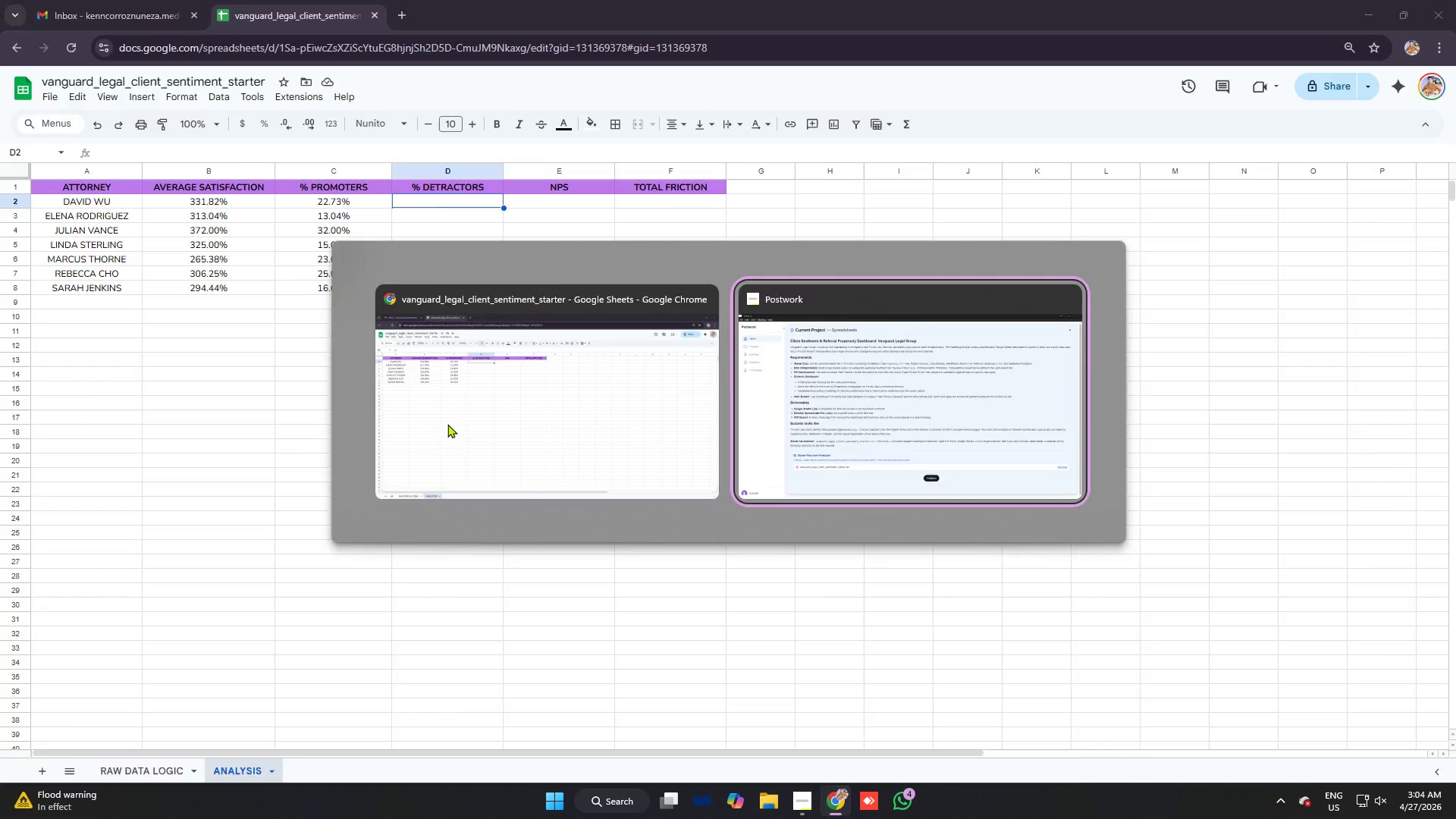 
key(Alt+Tab)